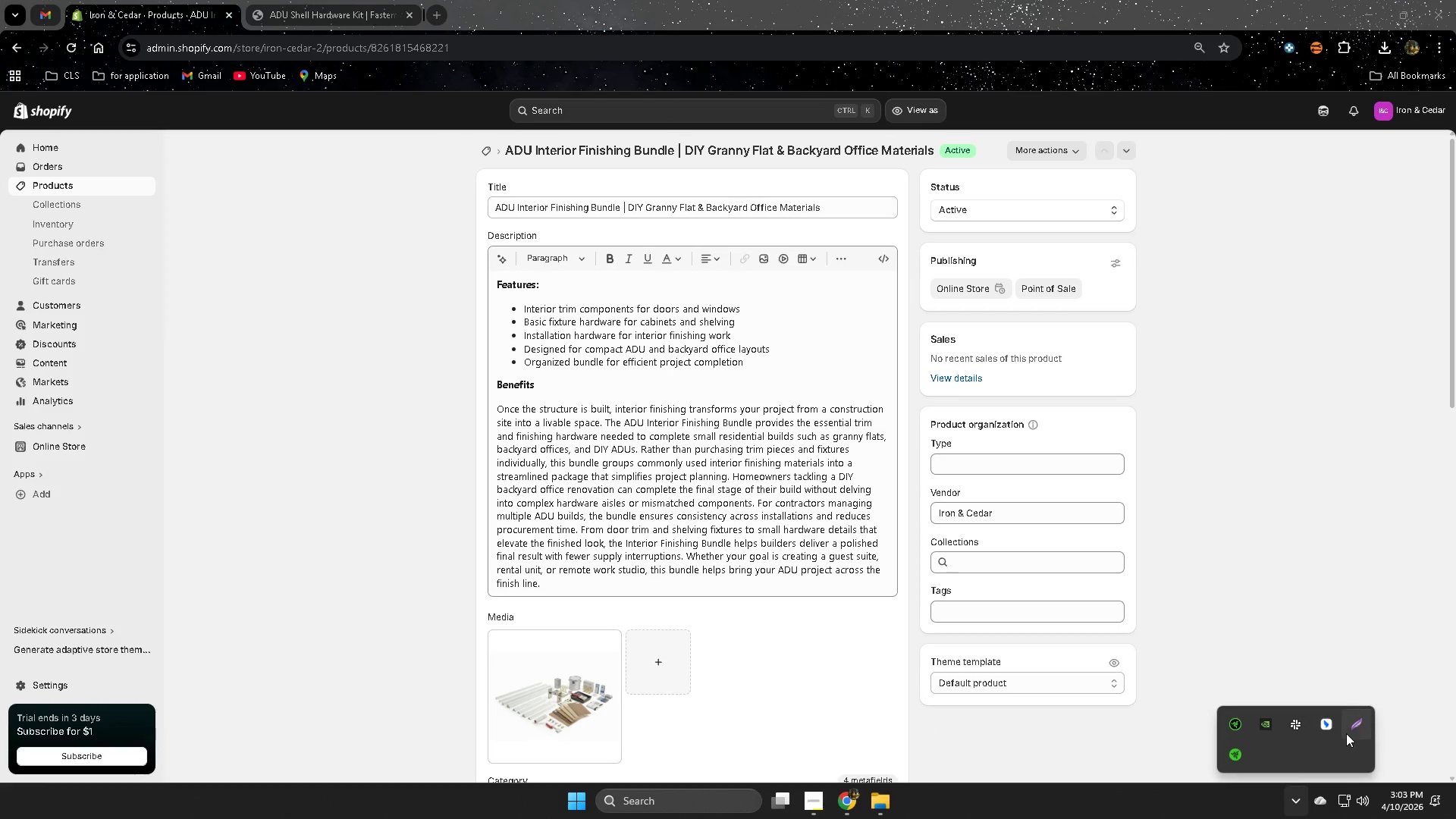 
left_click([1357, 724])
 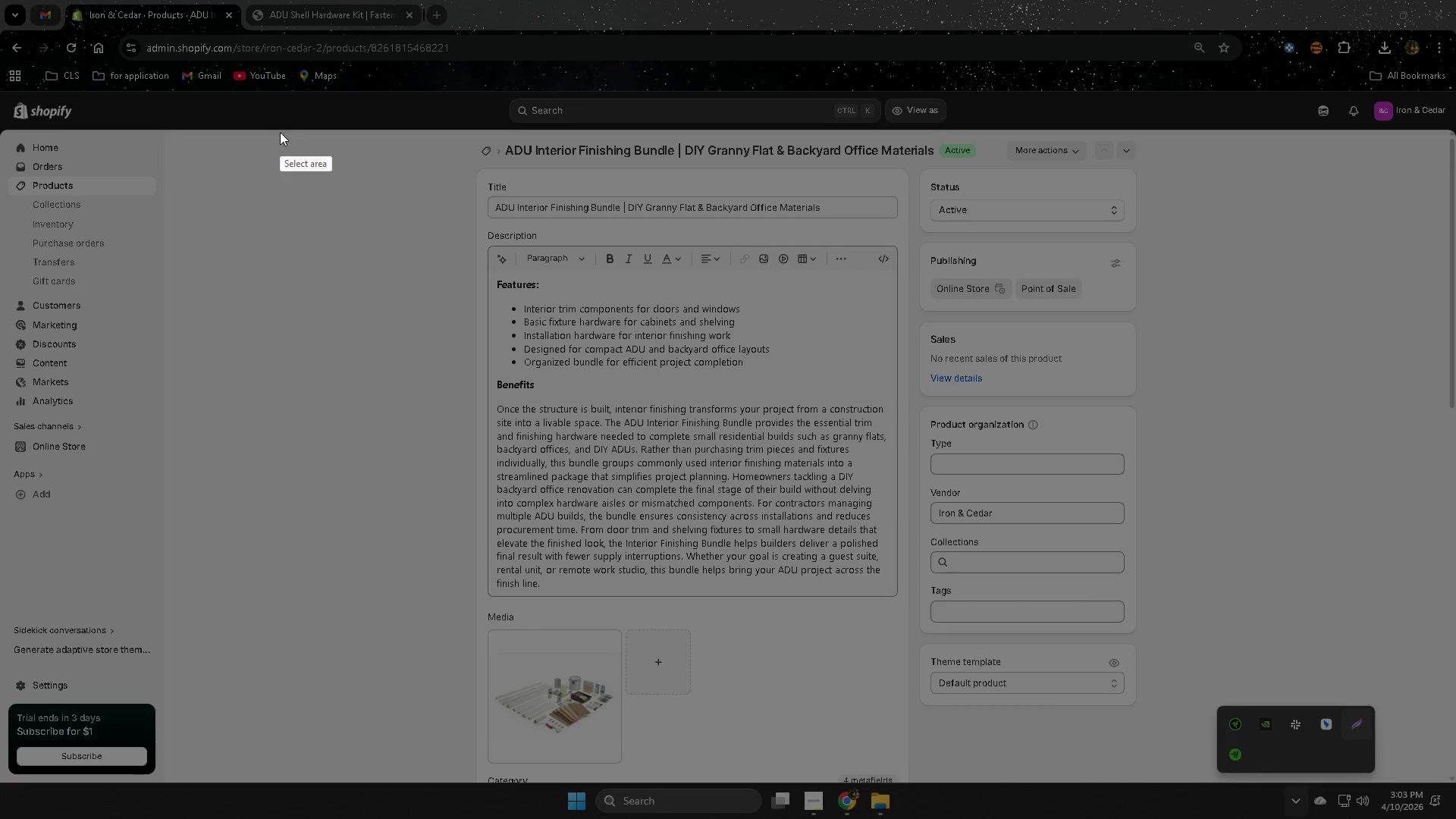 
left_click_drag(start_coordinate=[280, 132], to_coordinate=[1174, 782])
 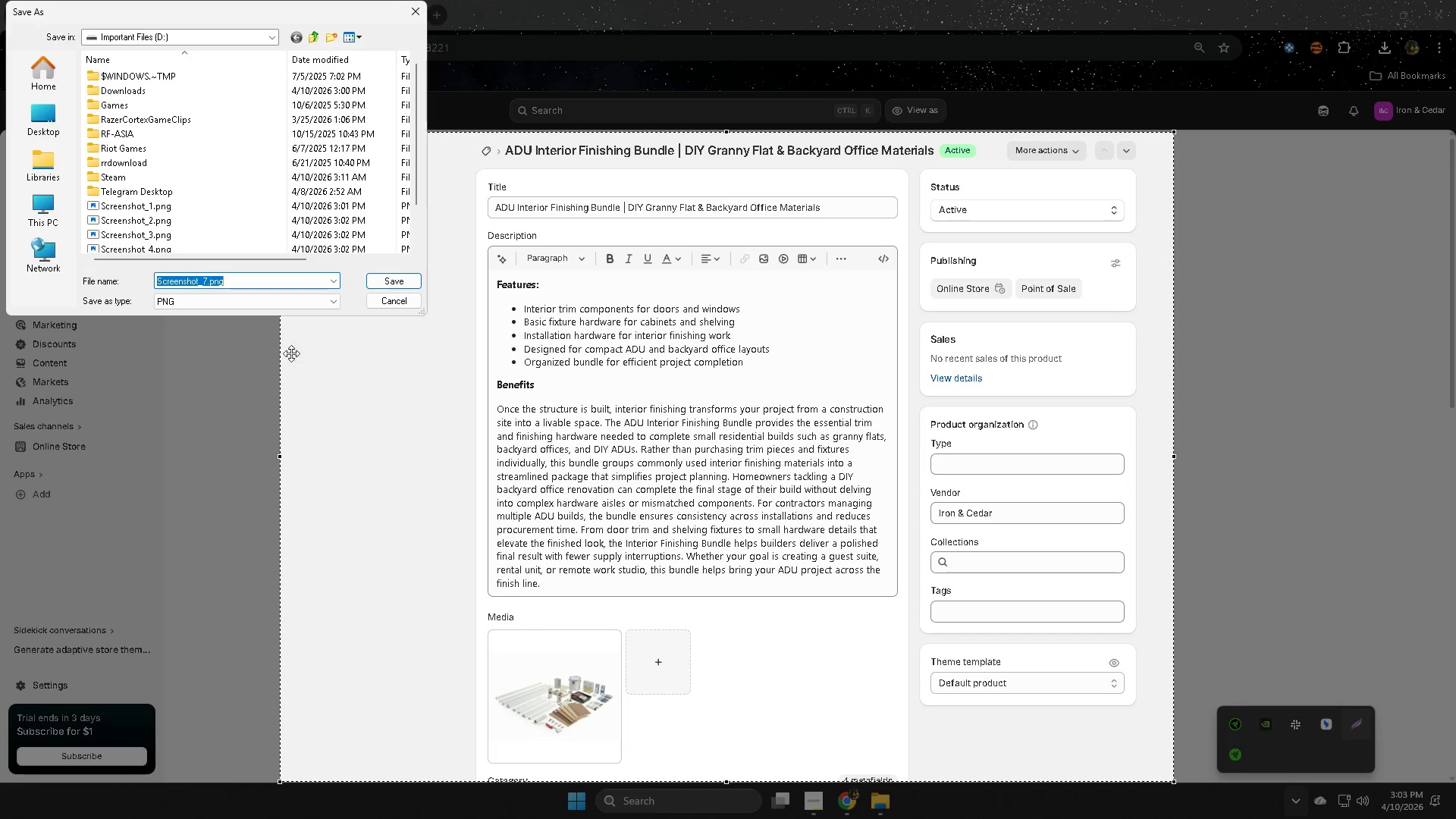 
left_click([381, 279])
 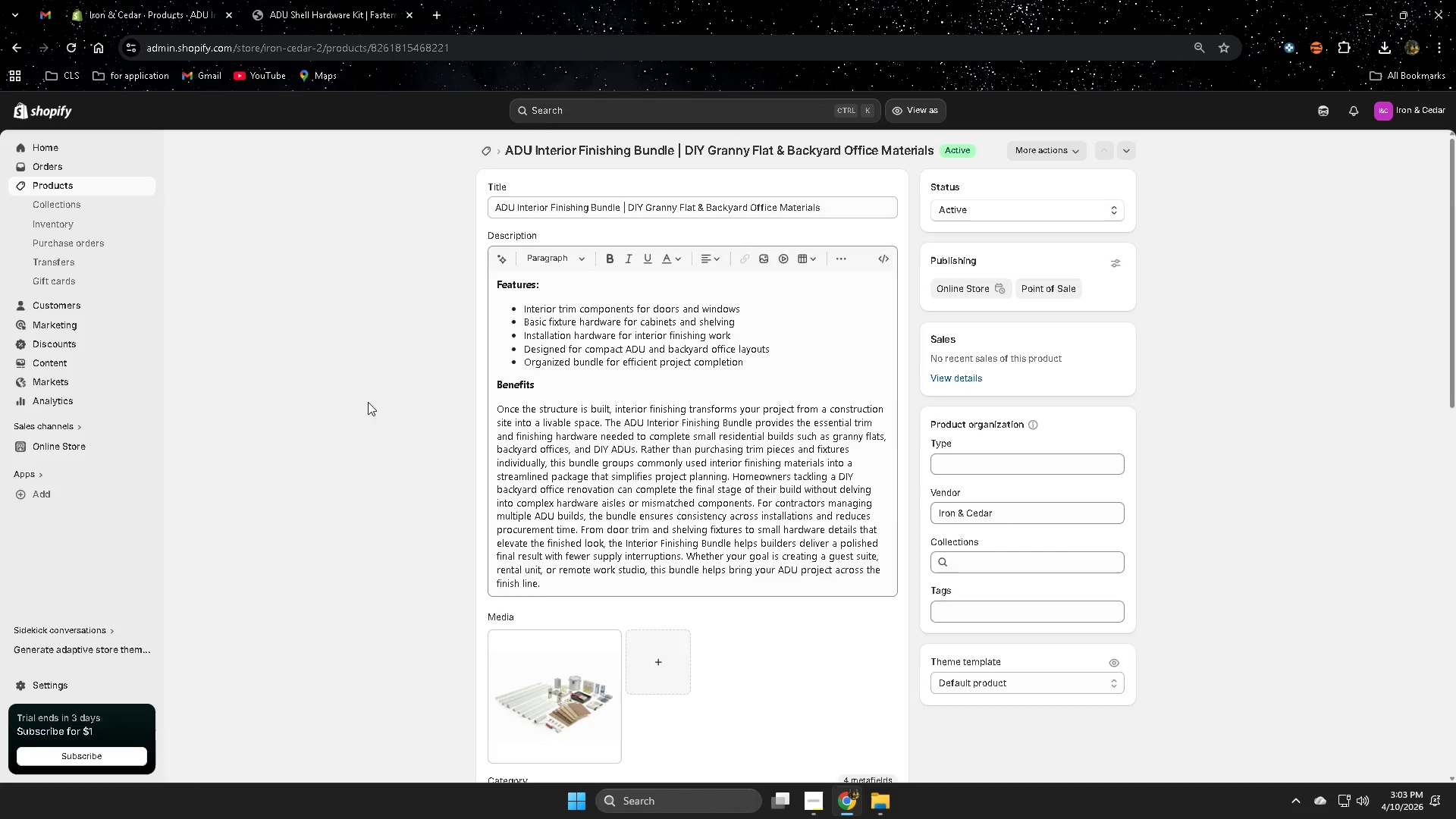 
left_click([538, 374])
 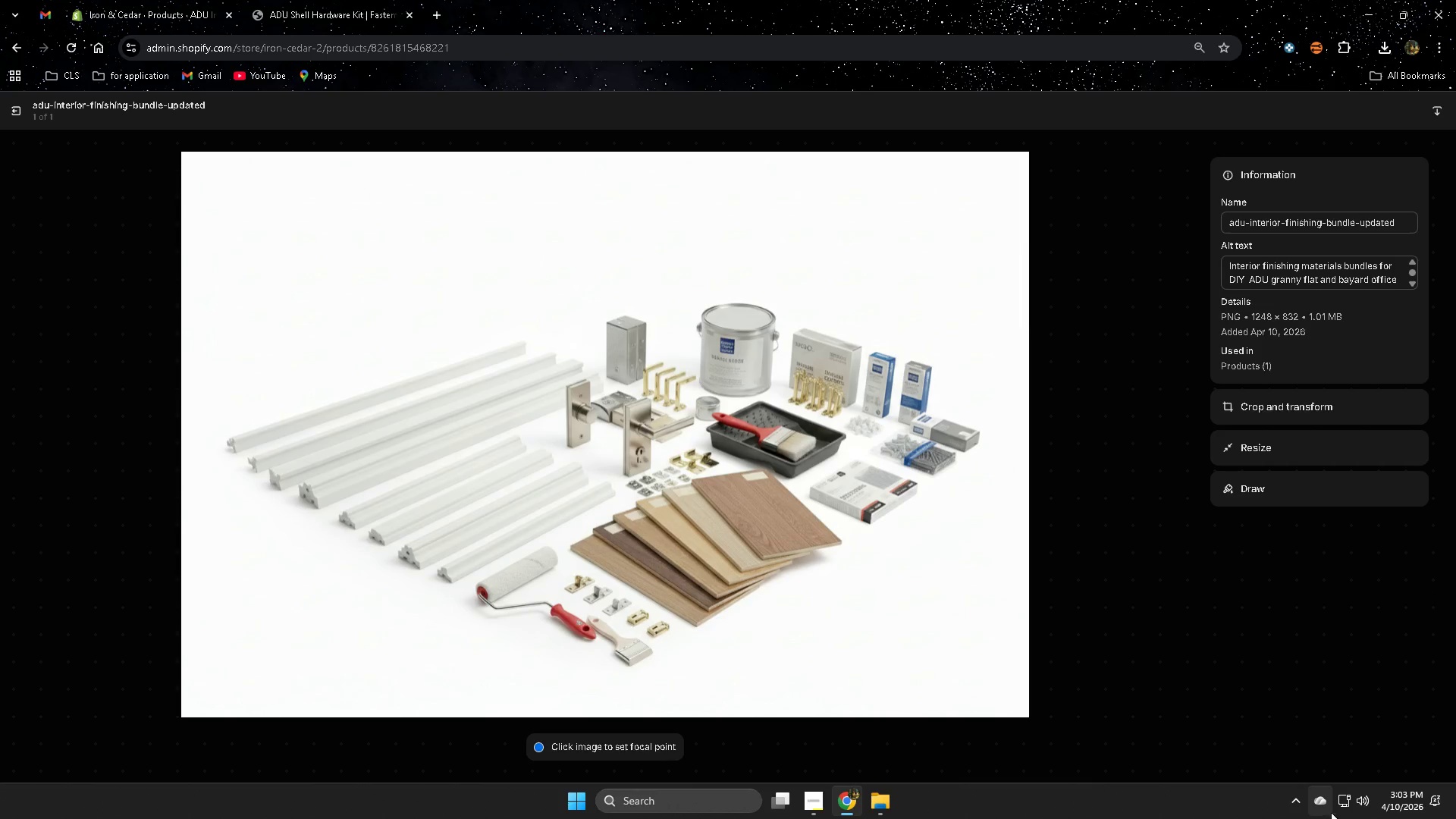 
scroll: coordinate [374, 409], scroll_direction: down, amount: 4.0
 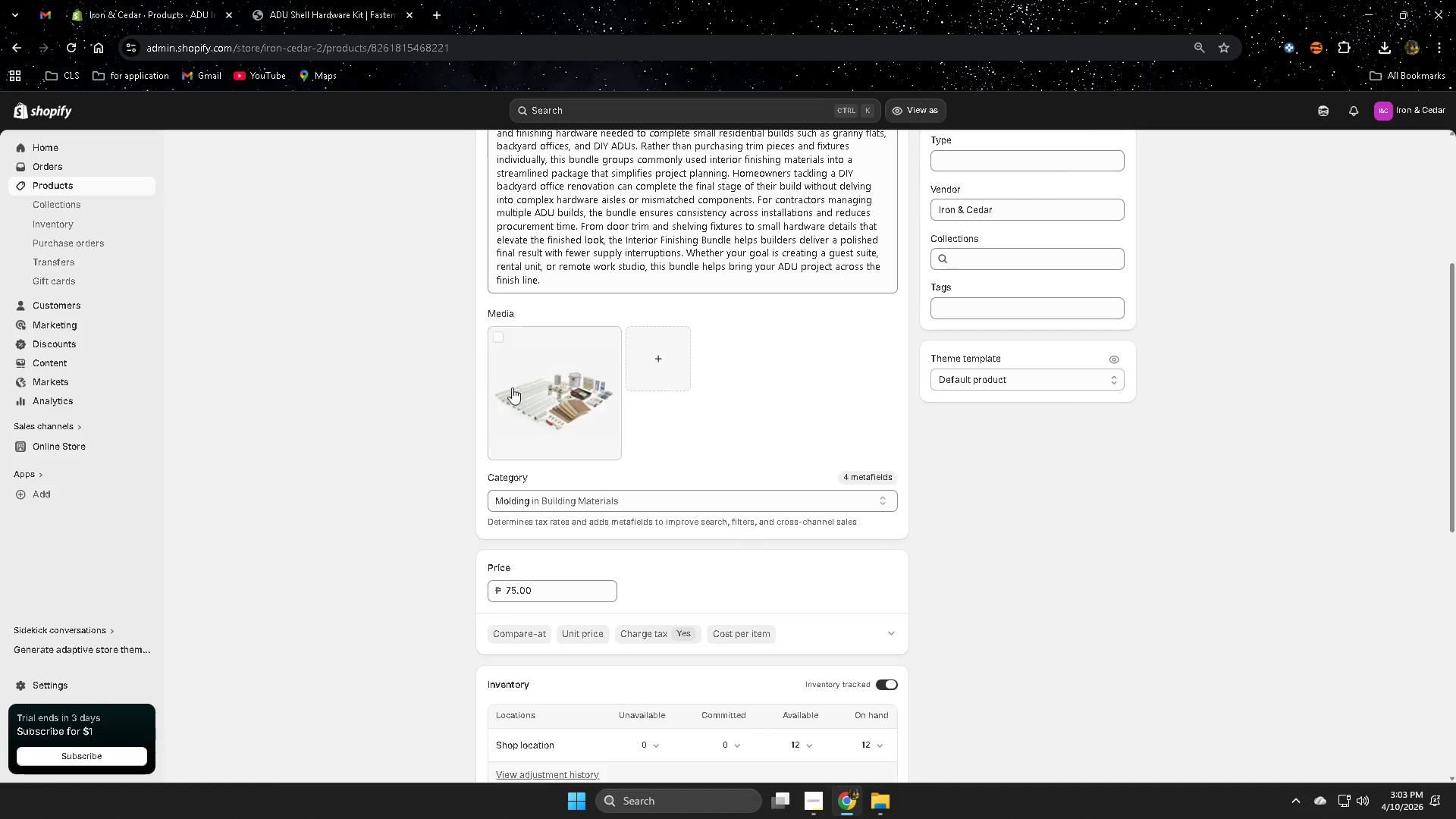 
left_click([1298, 799])
 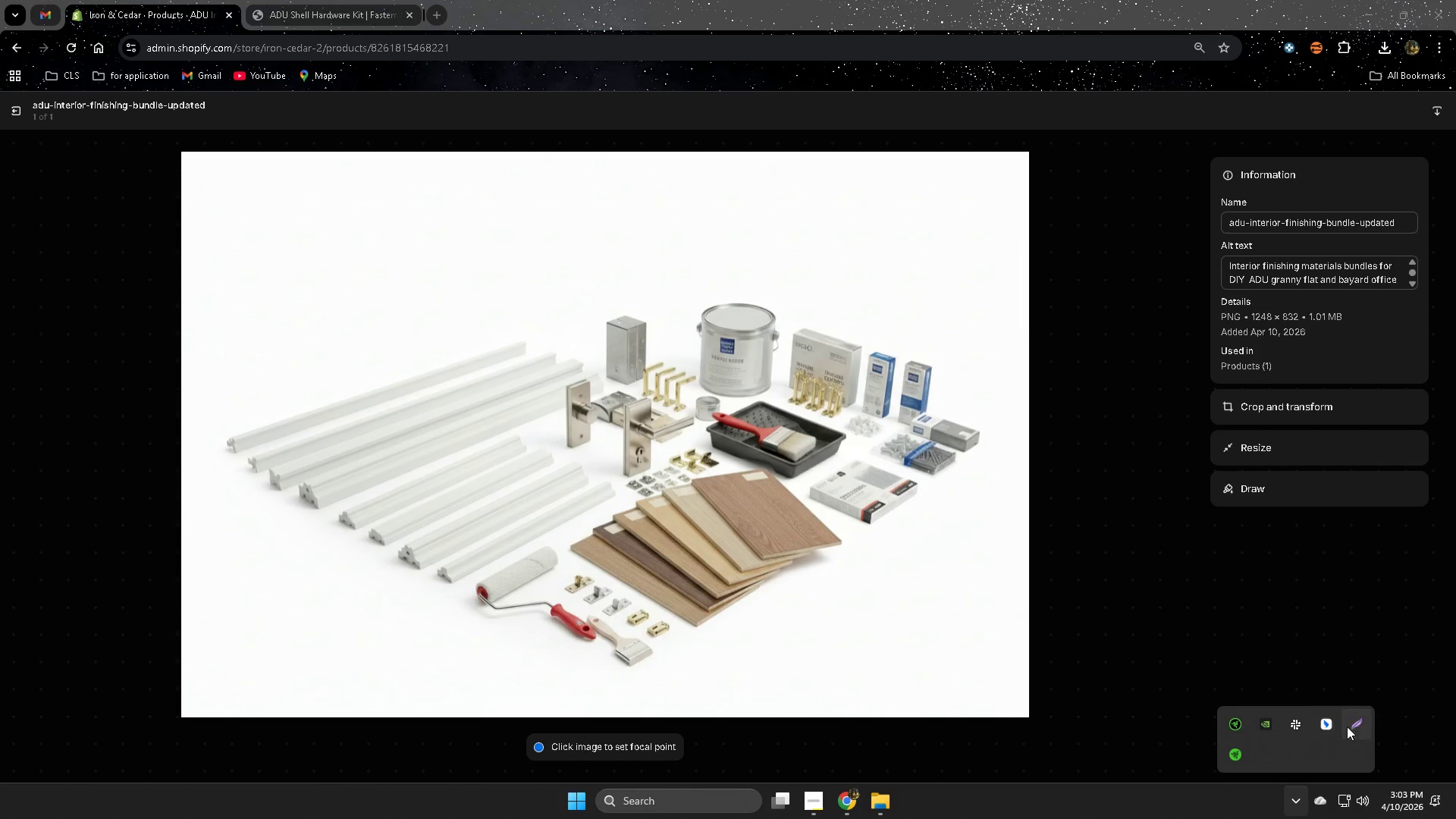 
left_click([1353, 724])
 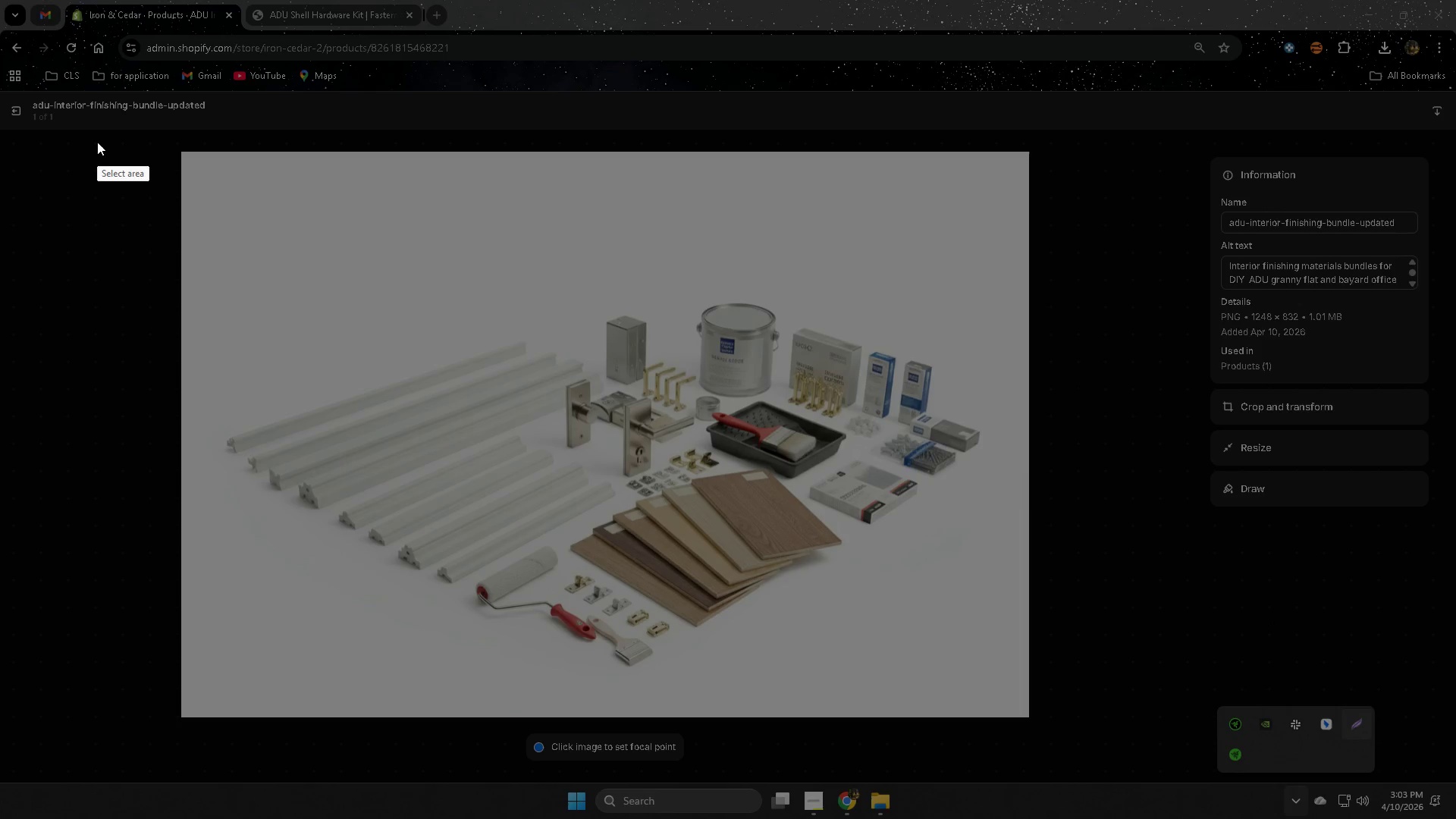 
left_click_drag(start_coordinate=[98, 140], to_coordinate=[1455, 709])
 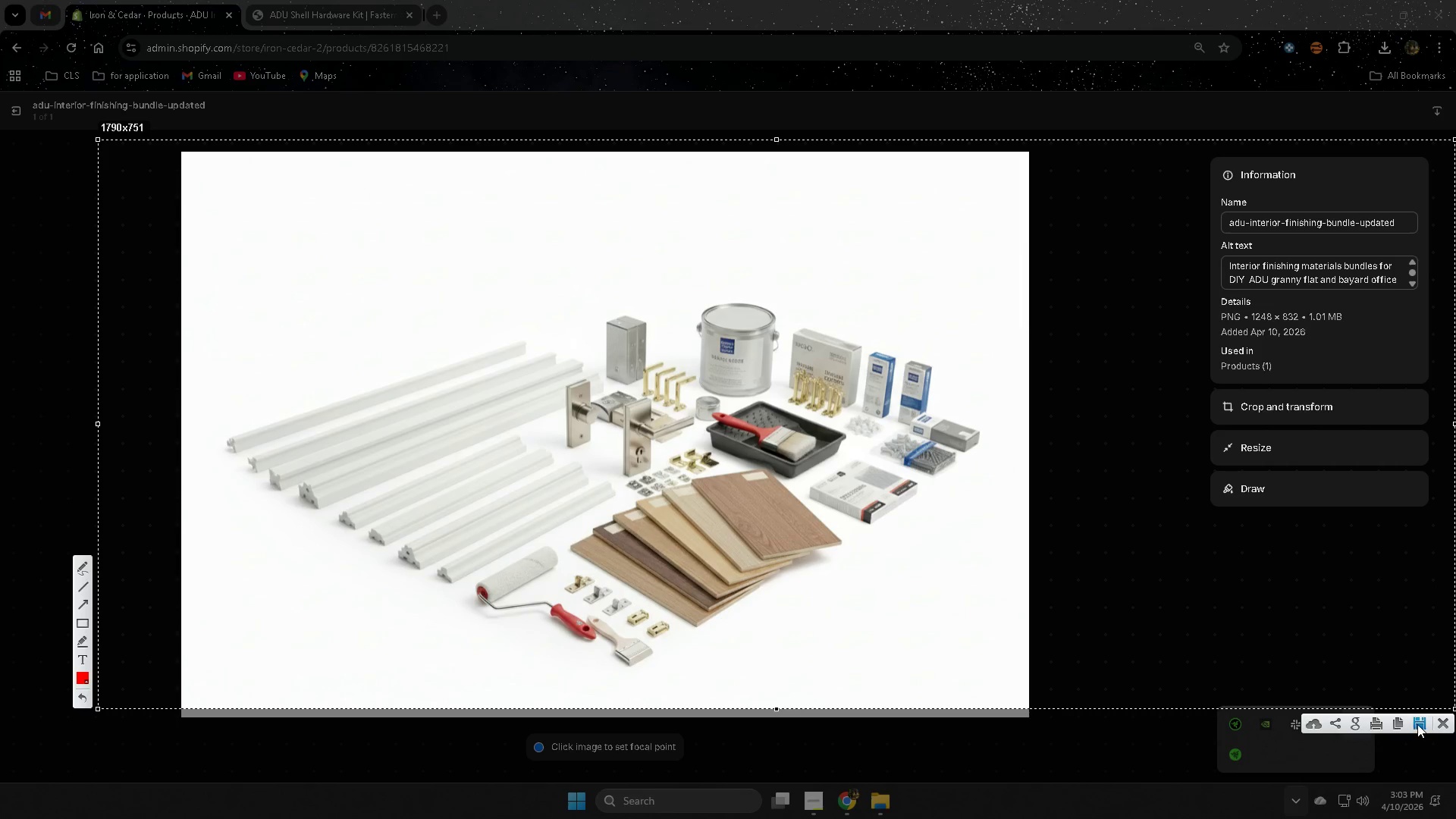 
left_click([1417, 724])
 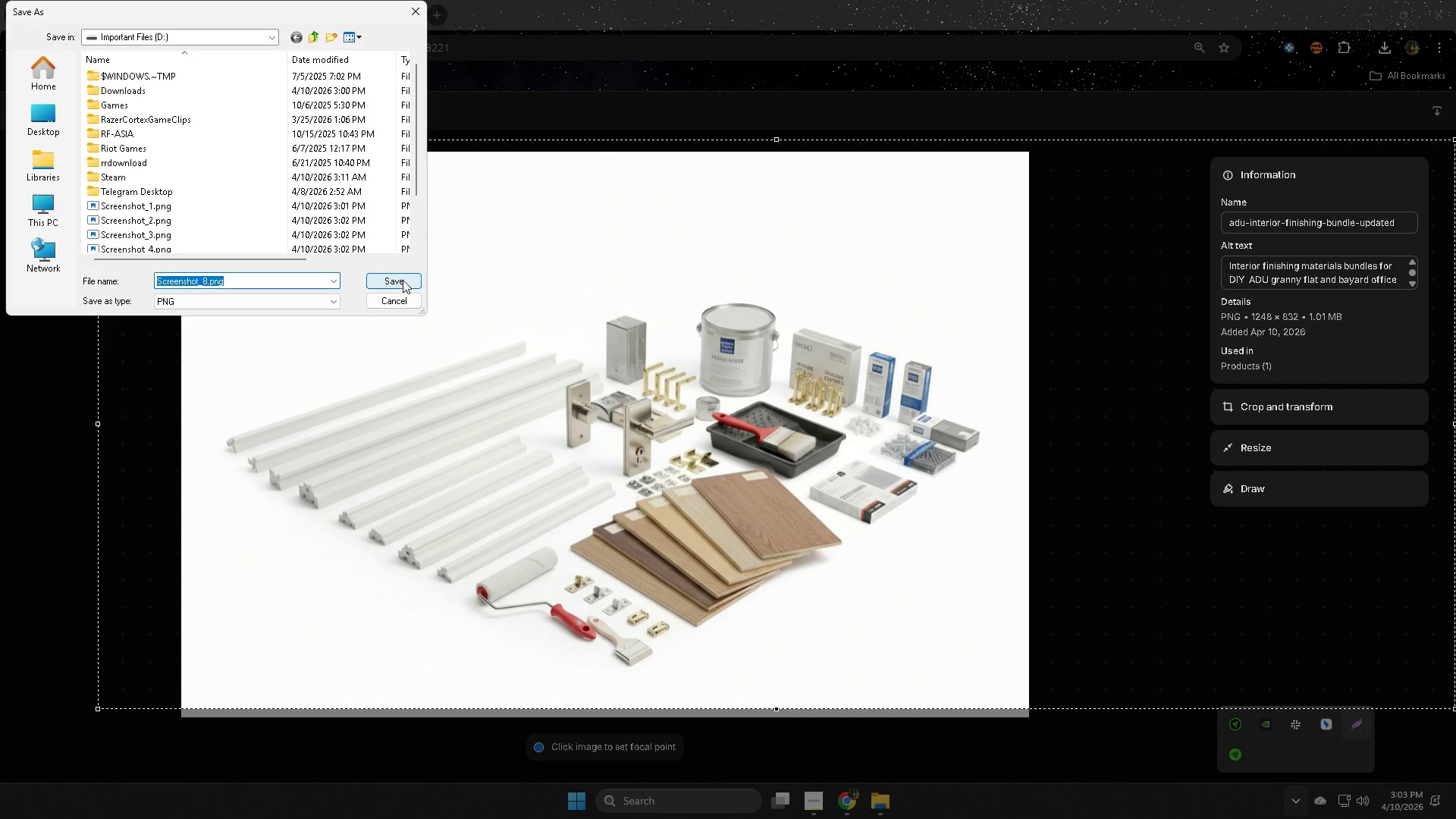 
left_click([403, 278])
 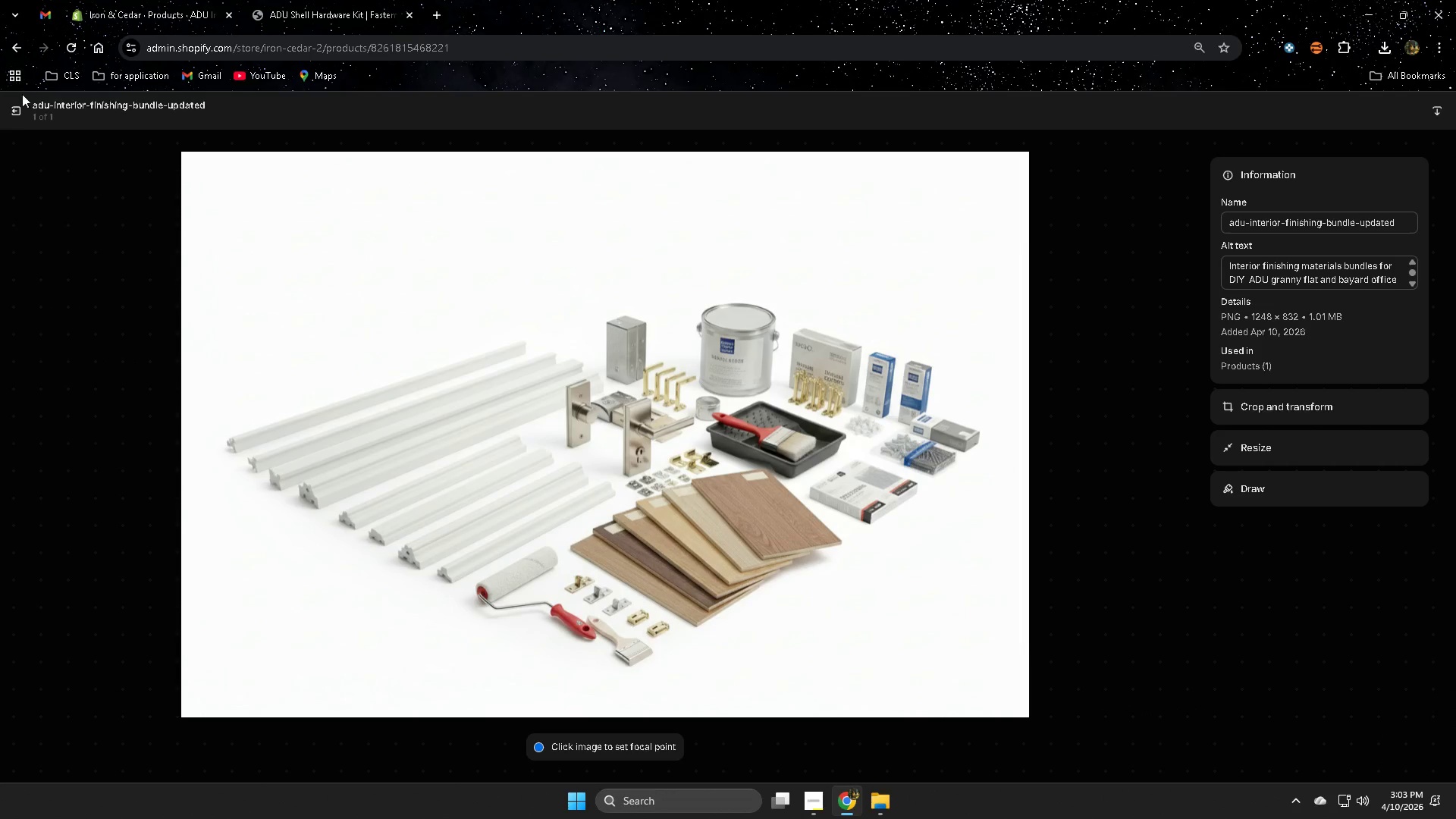 
left_click([17, 117])
 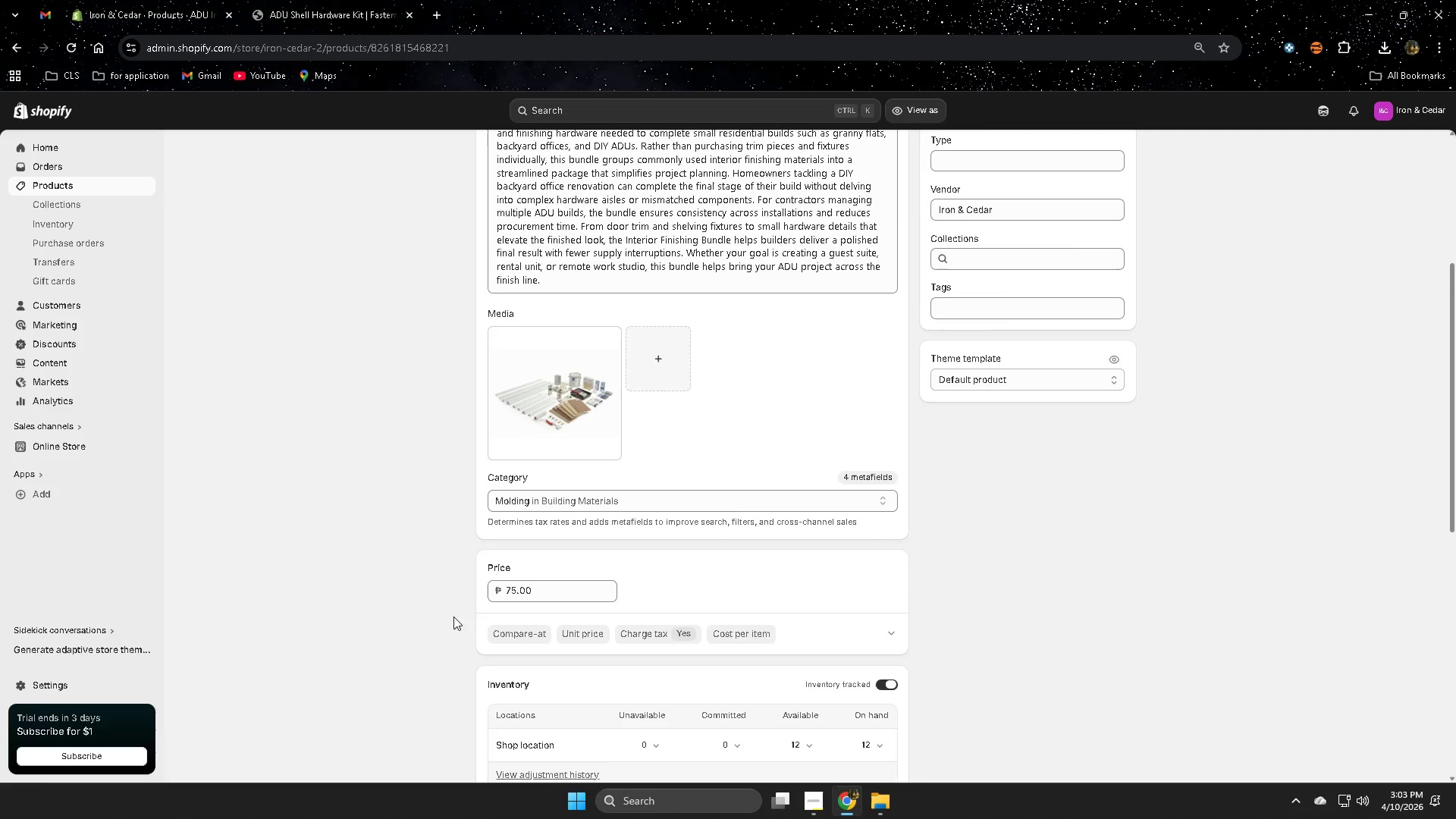 
scroll: coordinate [419, 604], scroll_direction: down, amount: 14.0
 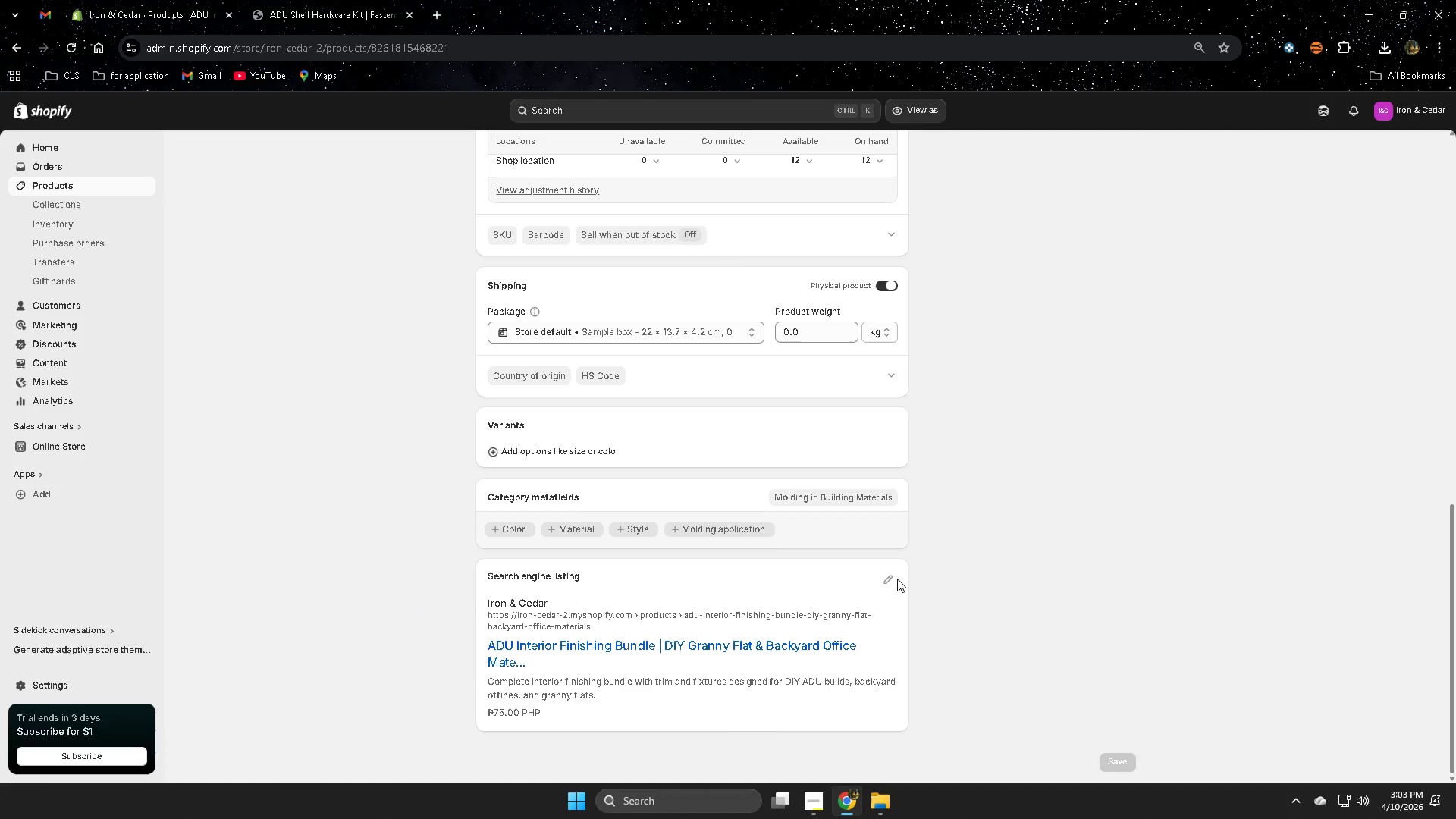 
left_click([891, 578])
 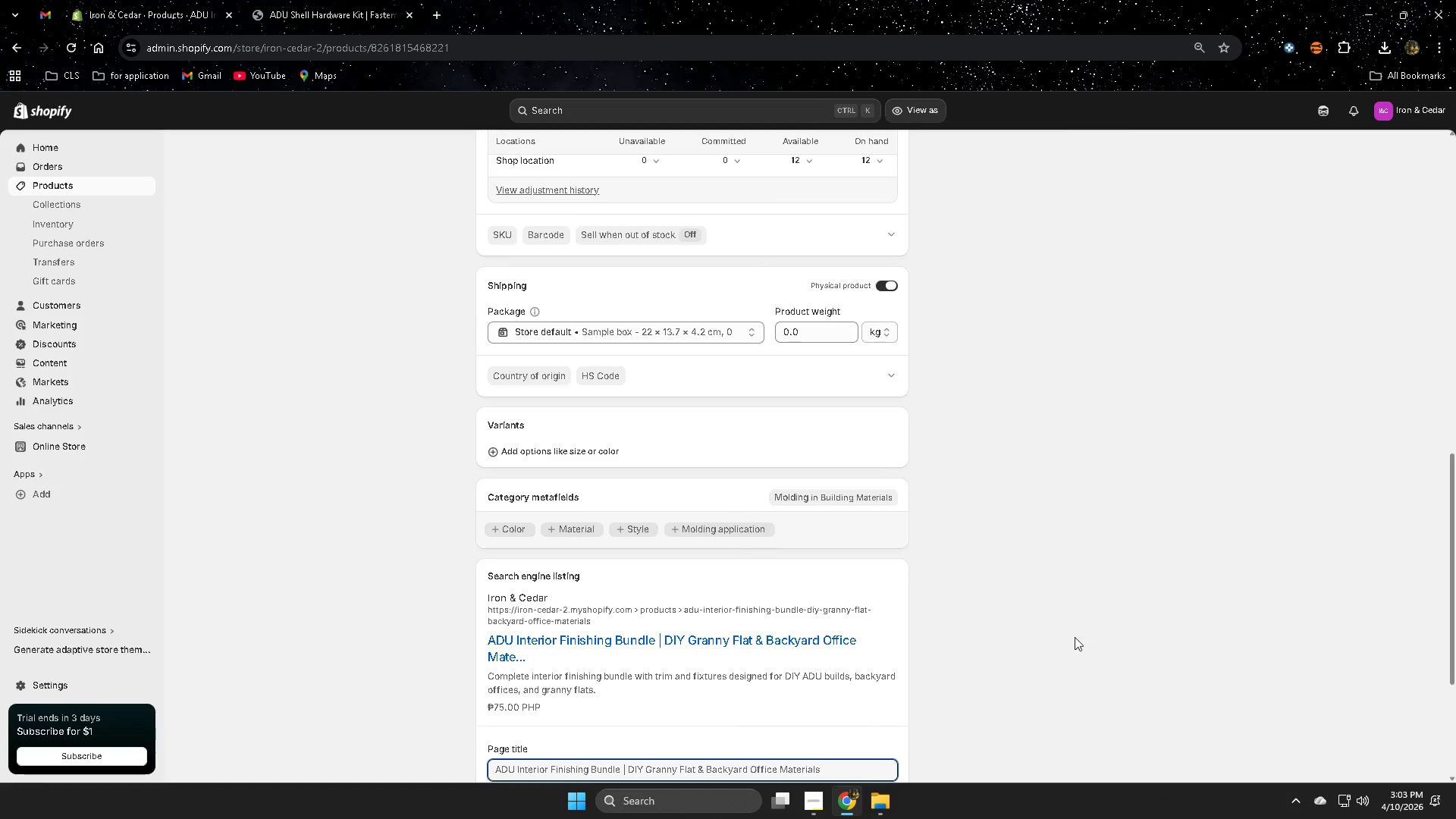 
scroll: coordinate [1117, 633], scroll_direction: down, amount: 7.0
 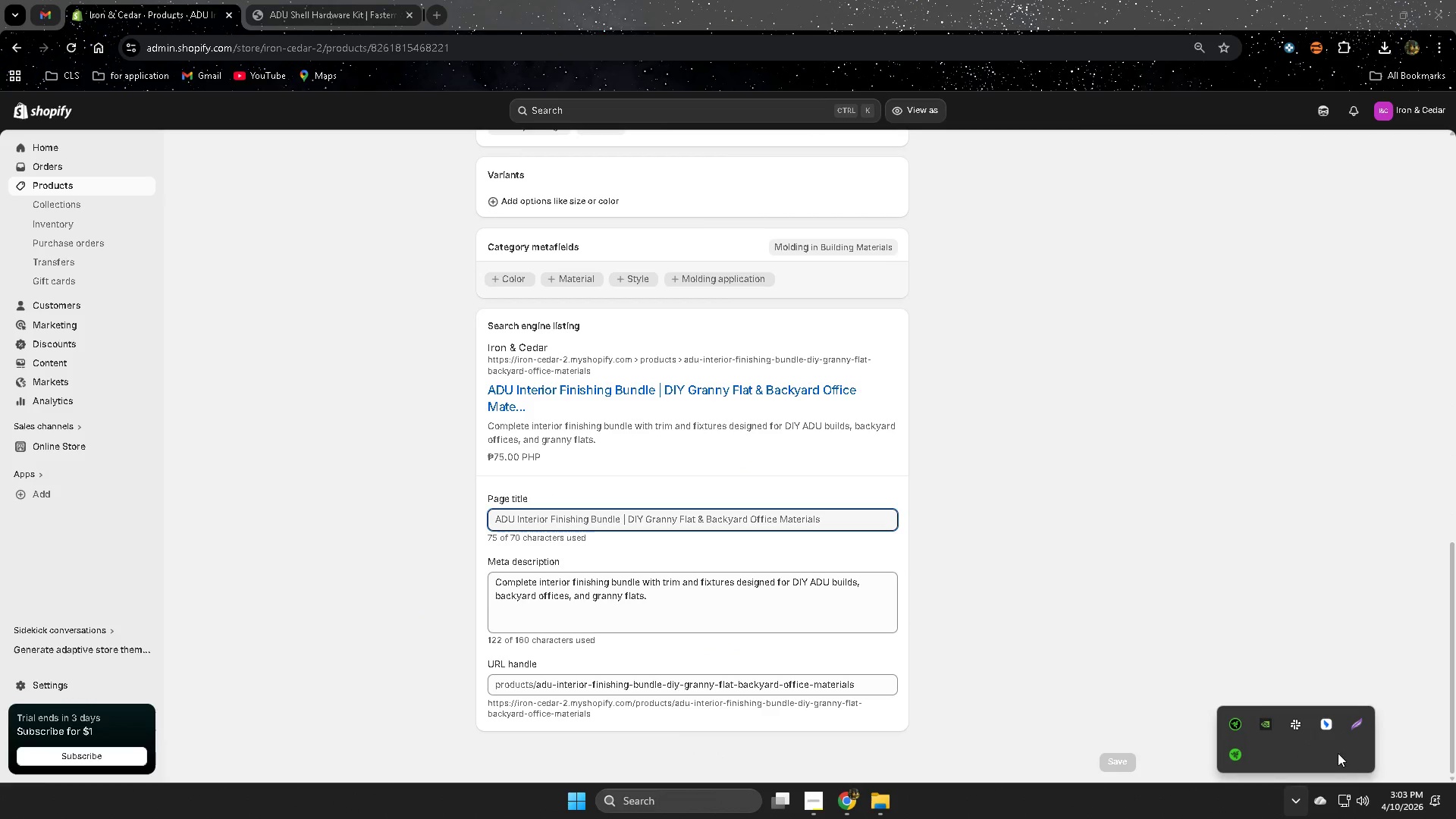 
left_click([1356, 731])
 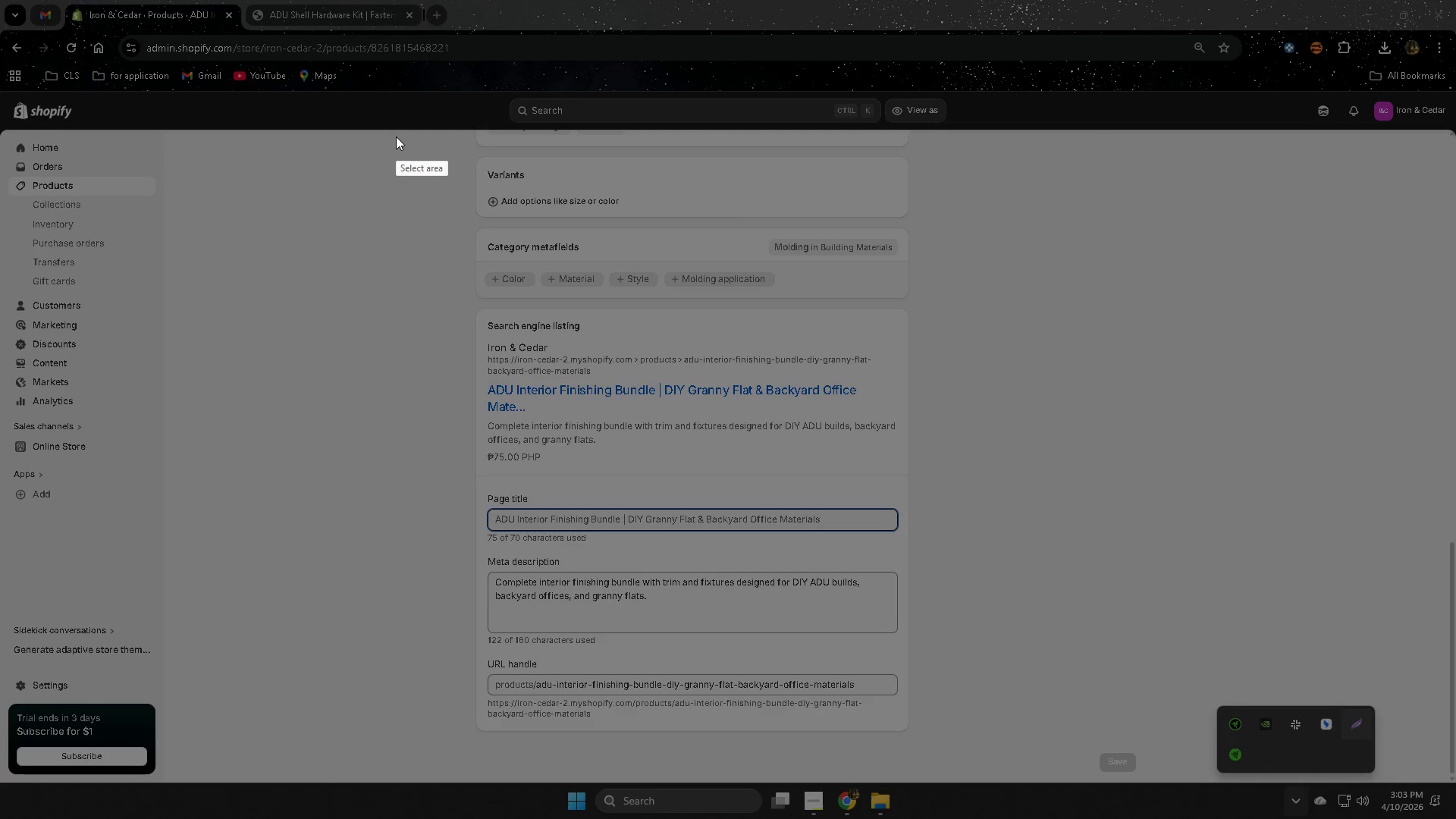 
left_click_drag(start_coordinate=[396, 133], to_coordinate=[1068, 784])
 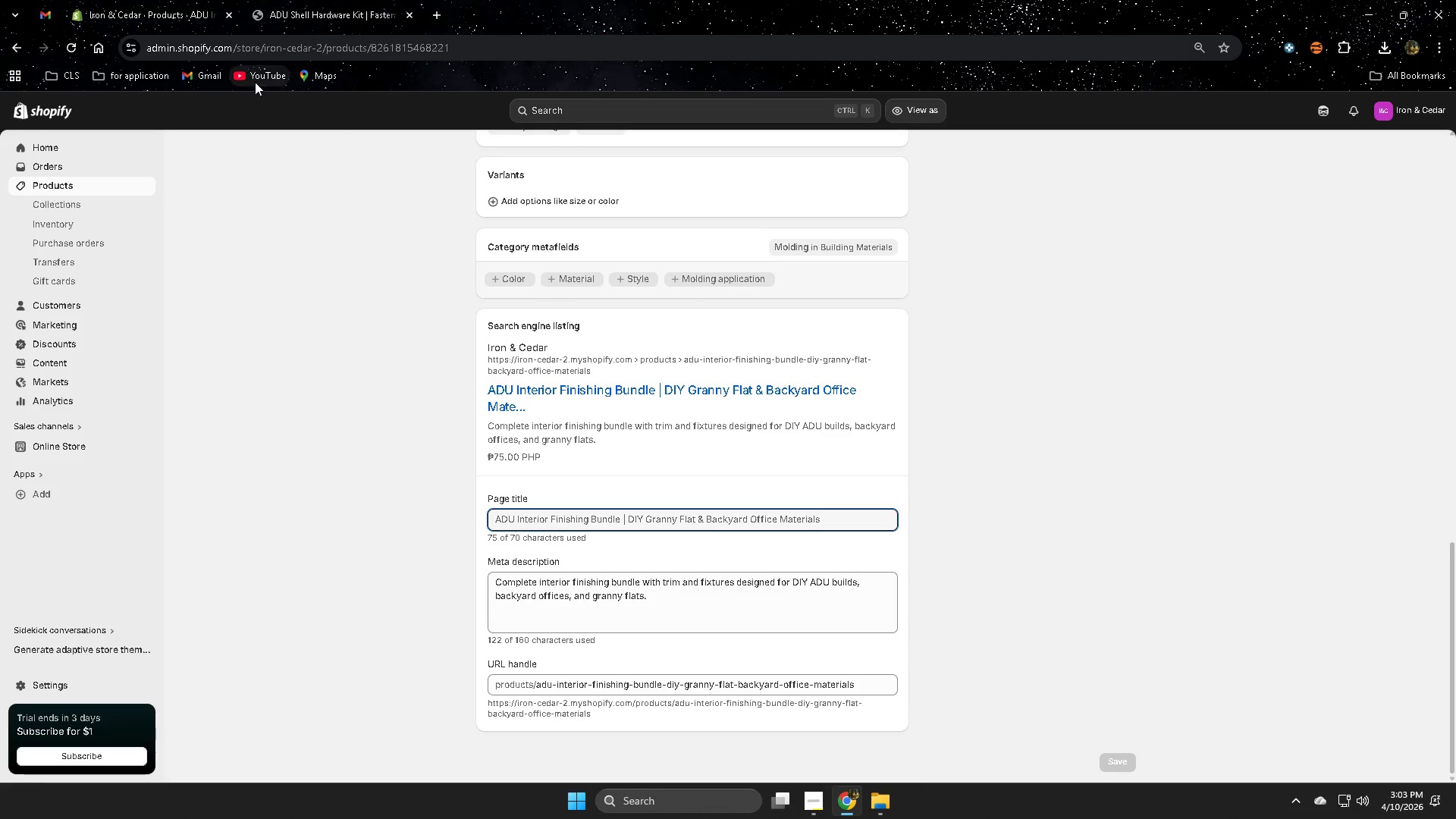 
left_click([20, 46])
 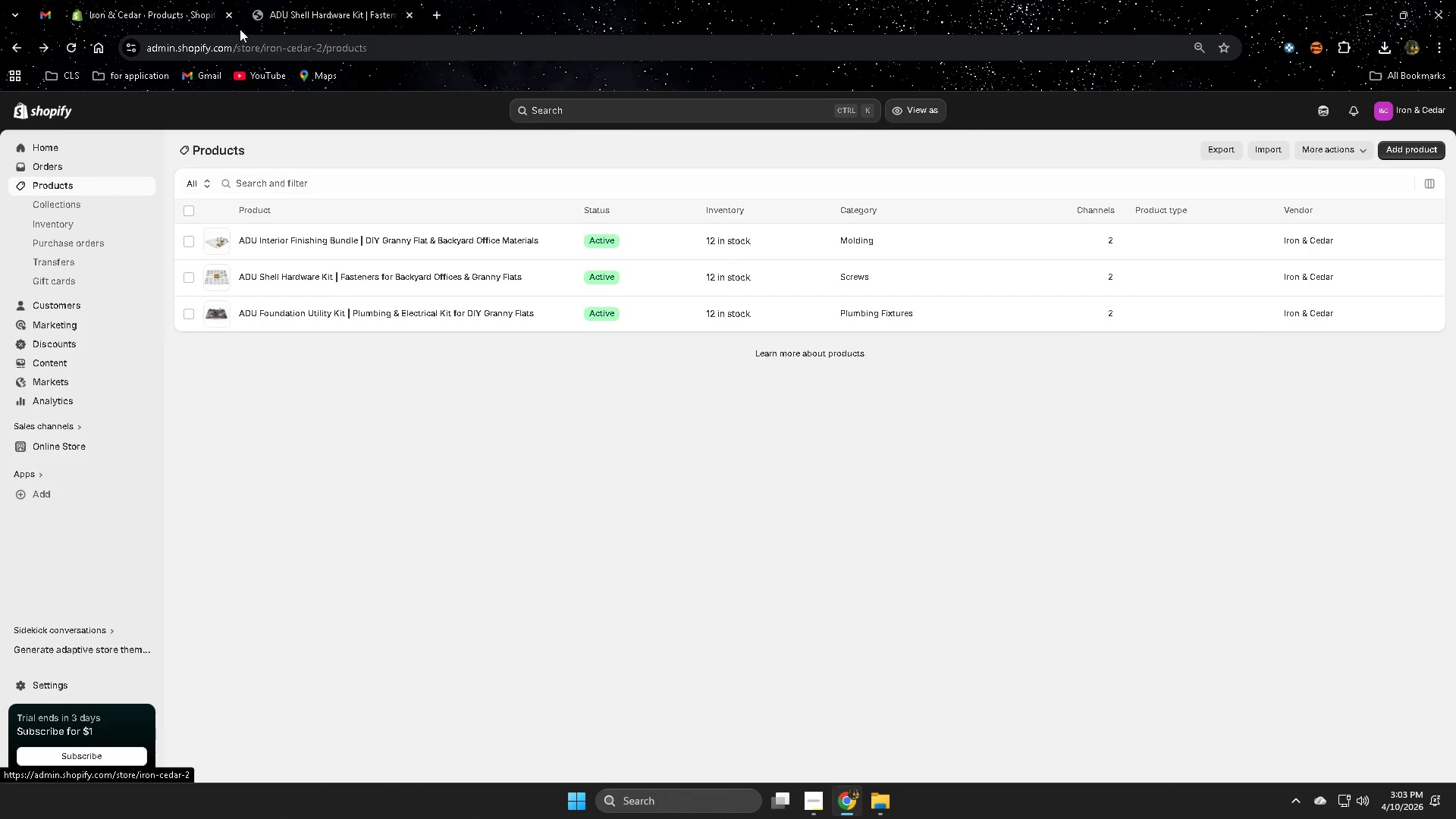 
left_click([196, 5])